 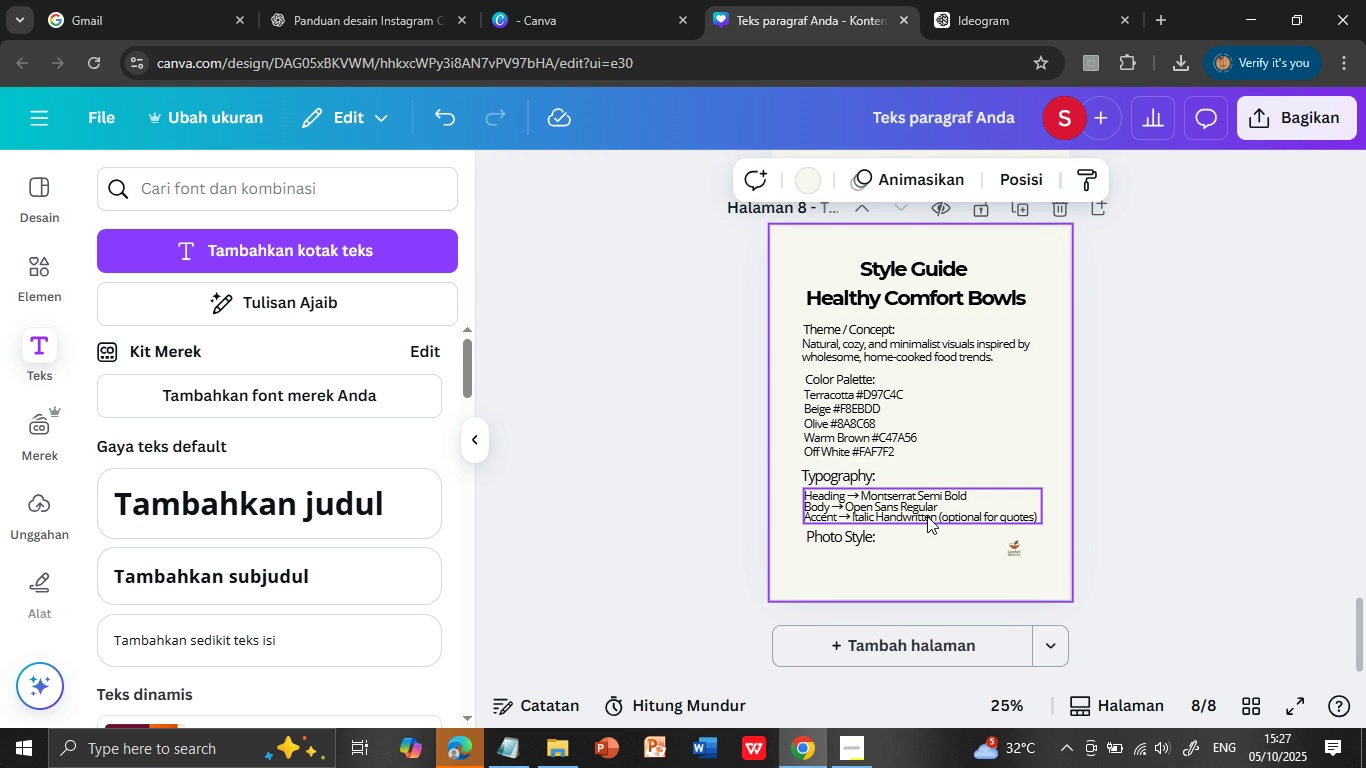 
double_click([849, 539])
 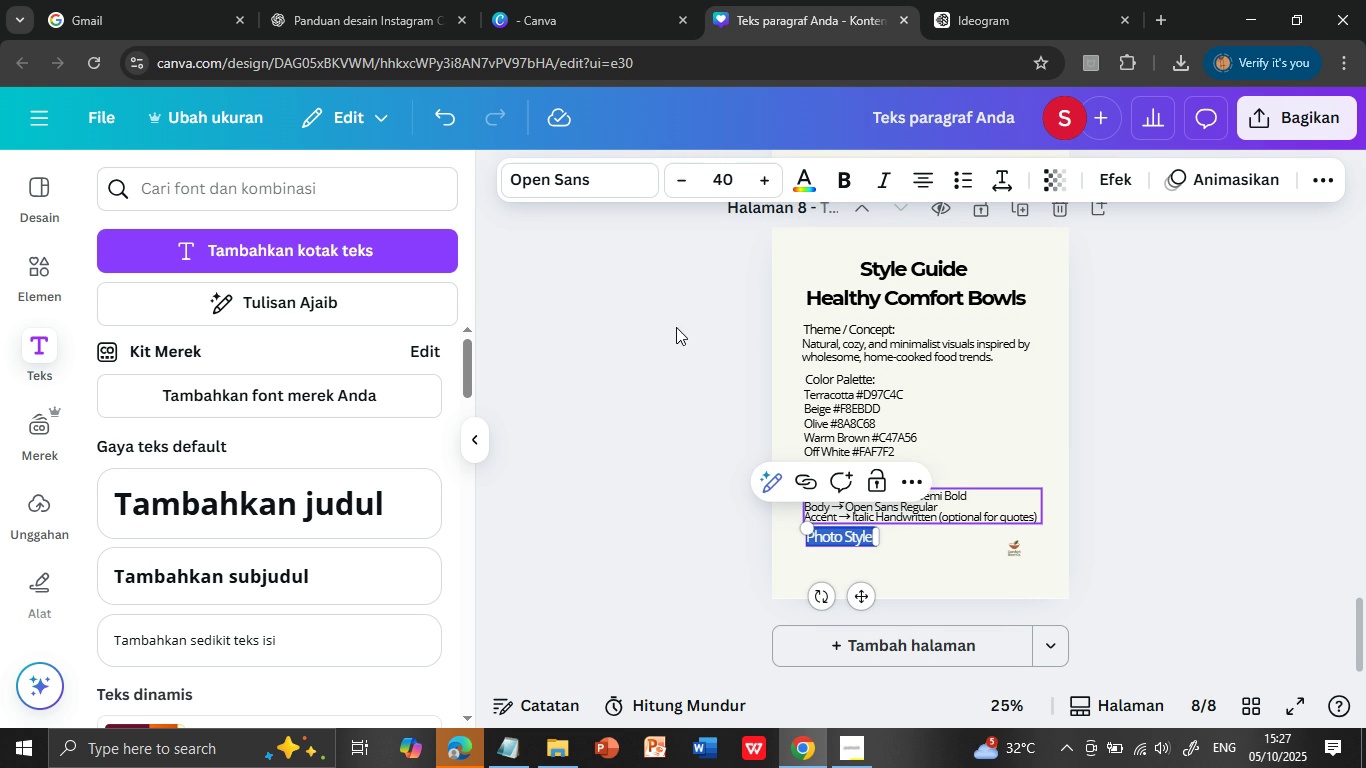 
triple_click([849, 539])
 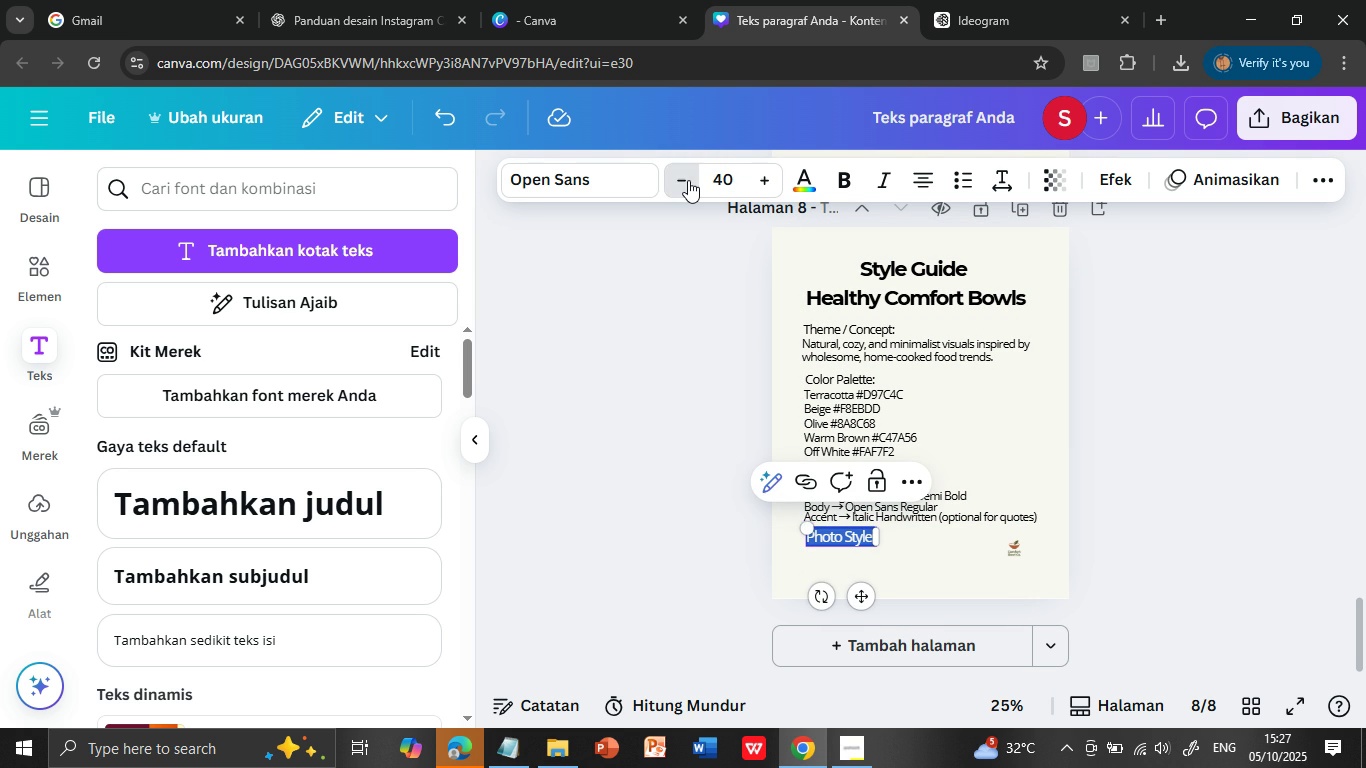 
double_click([688, 180])
 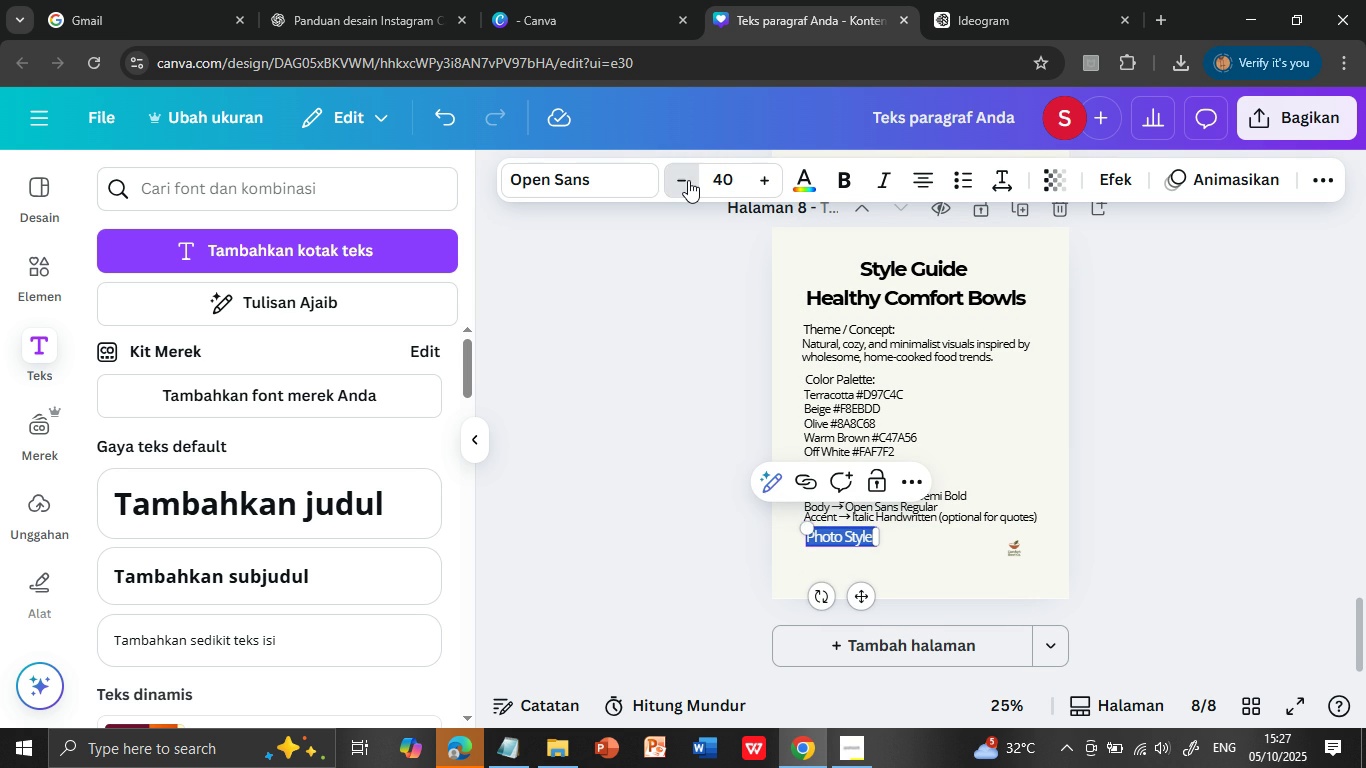 
triple_click([688, 180])
 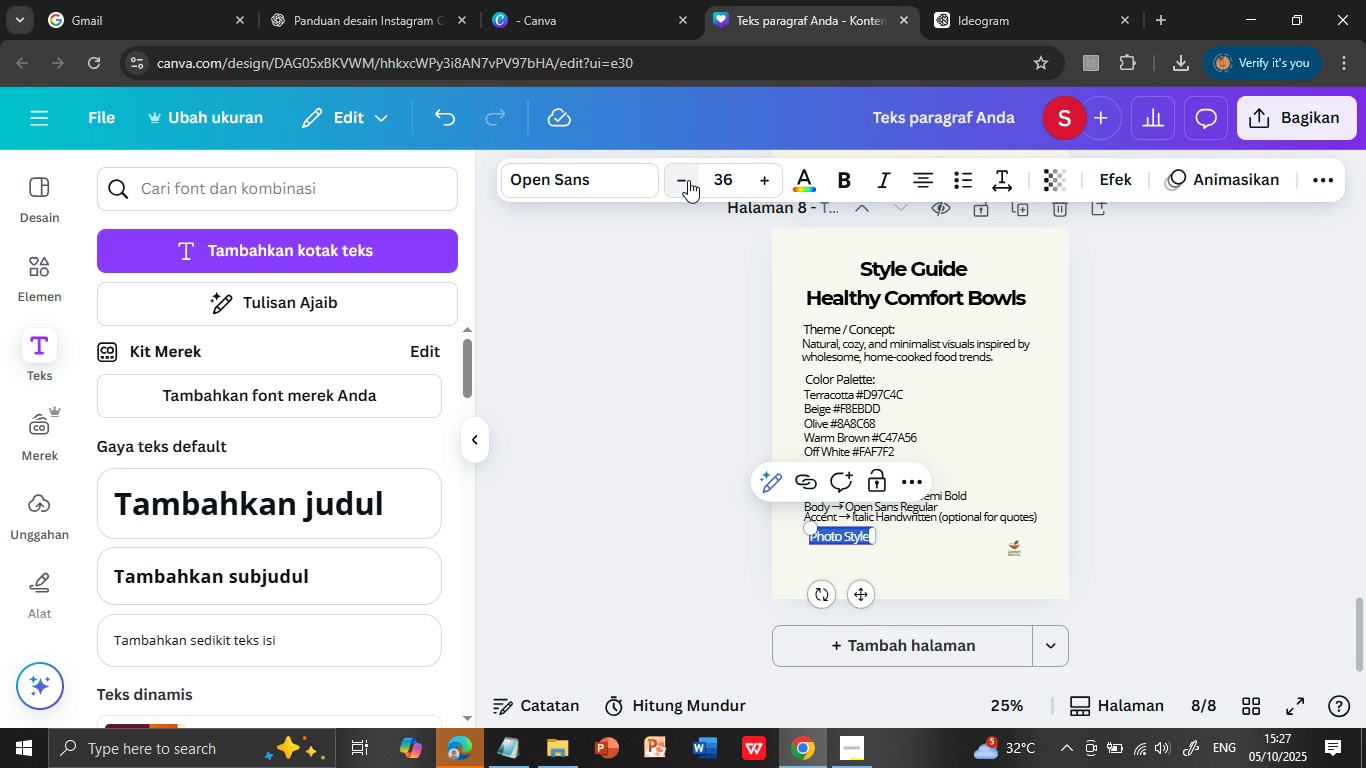 
triple_click([688, 180])
 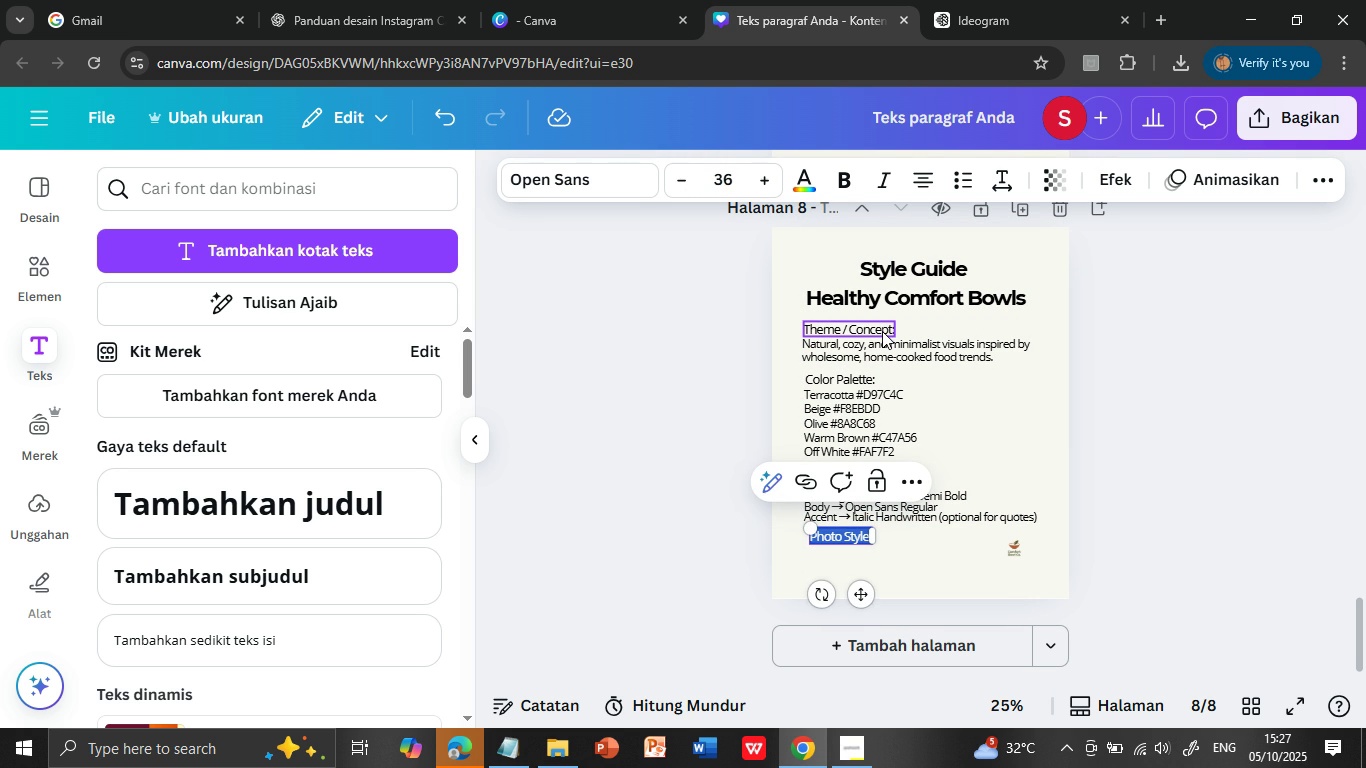 
left_click([882, 331])
 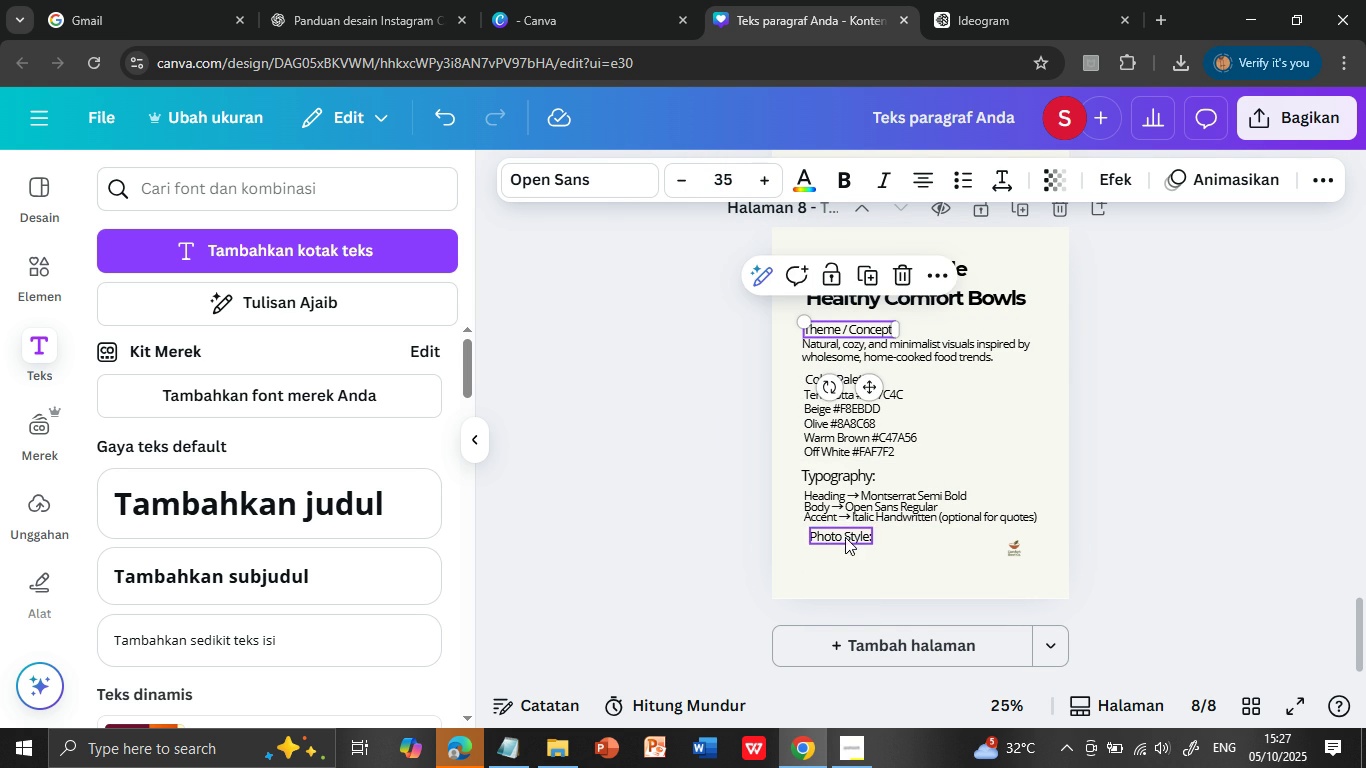 
left_click([841, 476])
 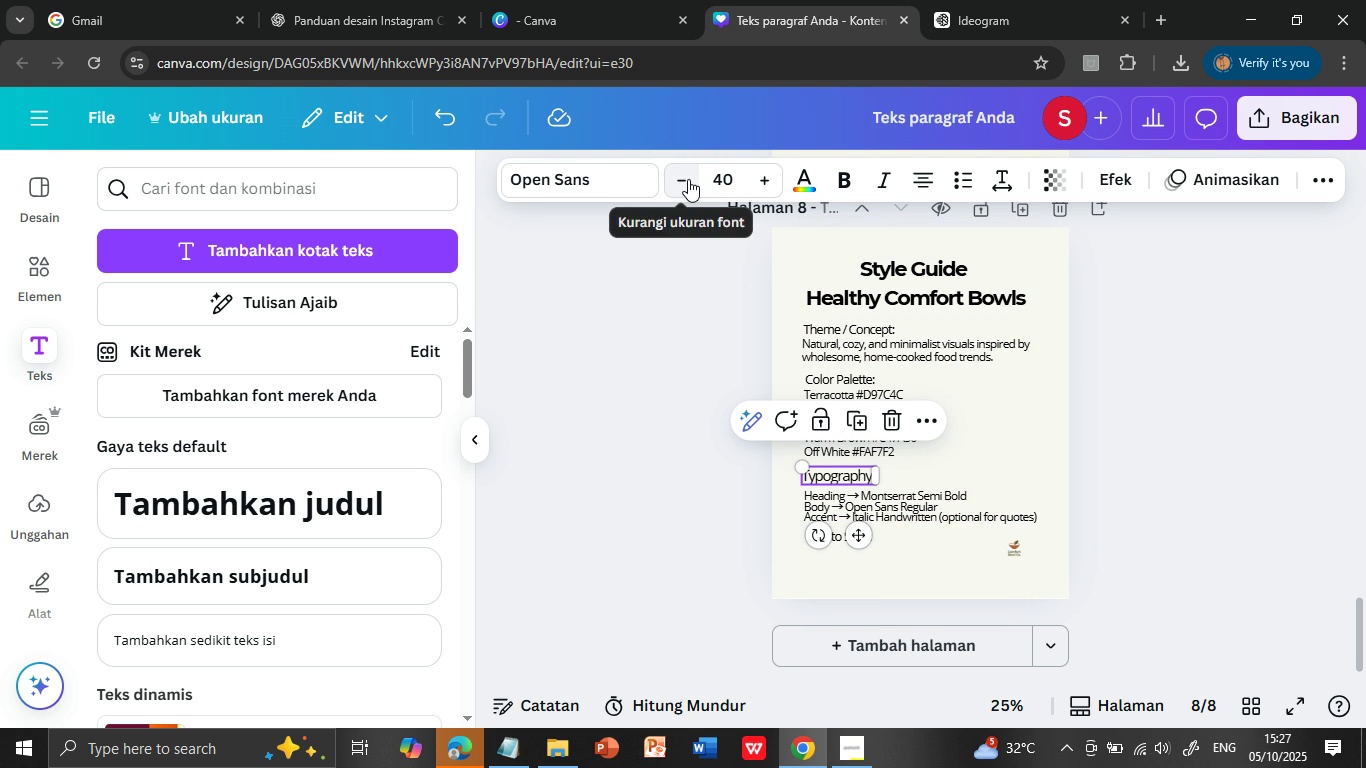 
double_click([688, 179])
 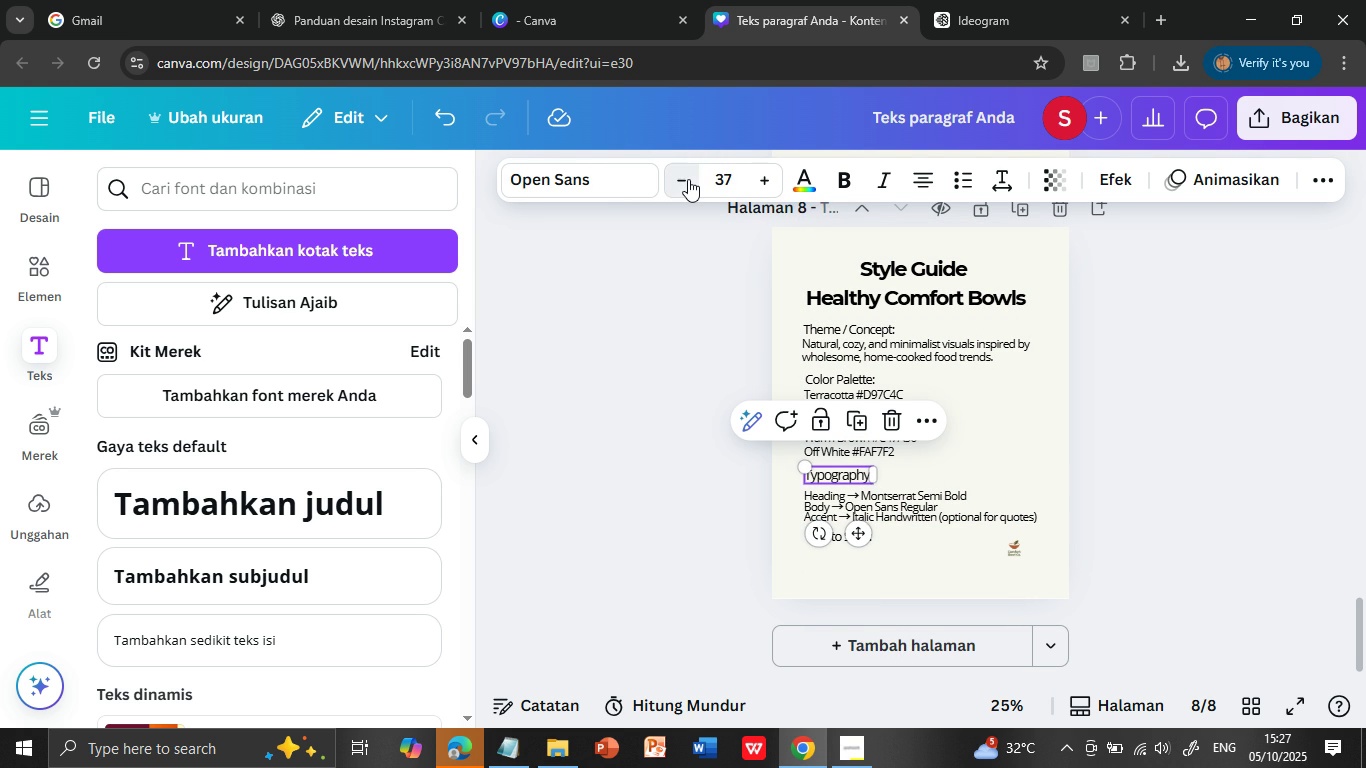 
triple_click([688, 179])
 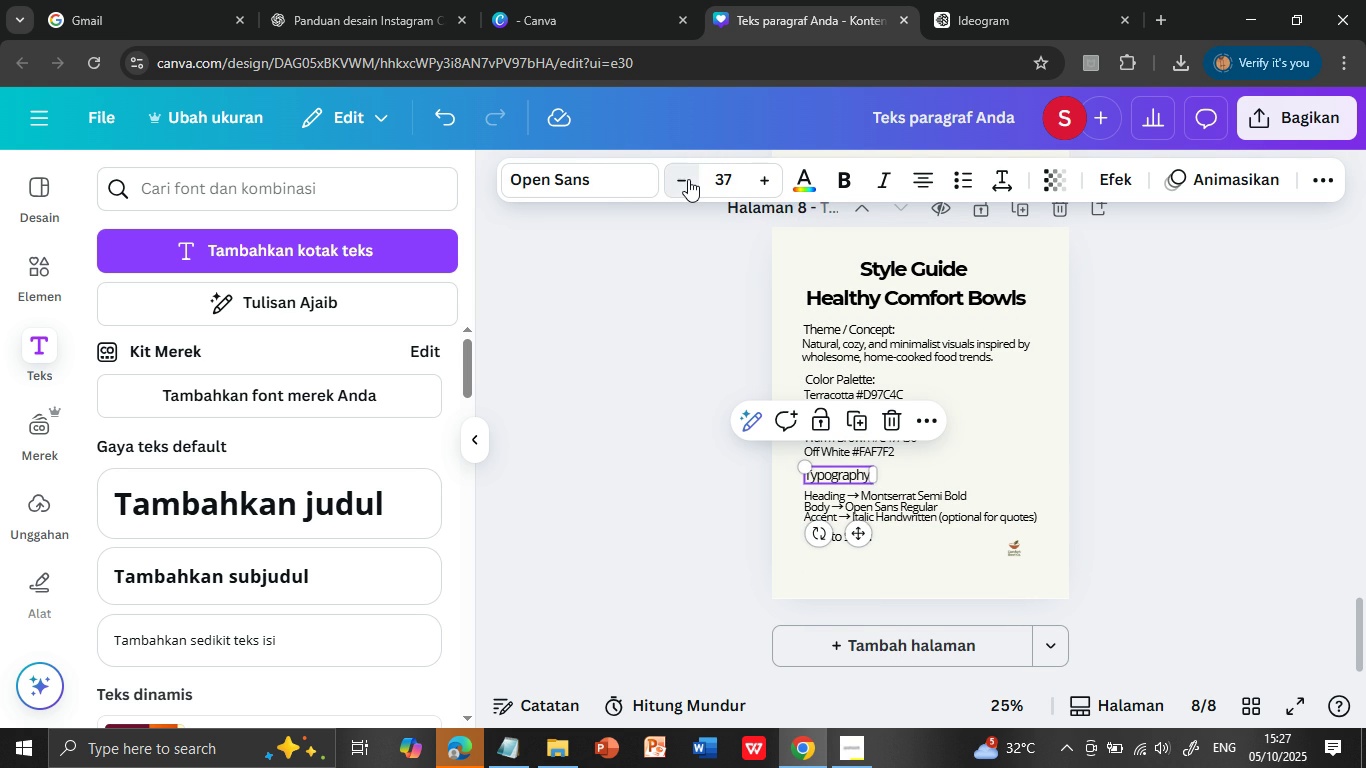 
triple_click([688, 179])
 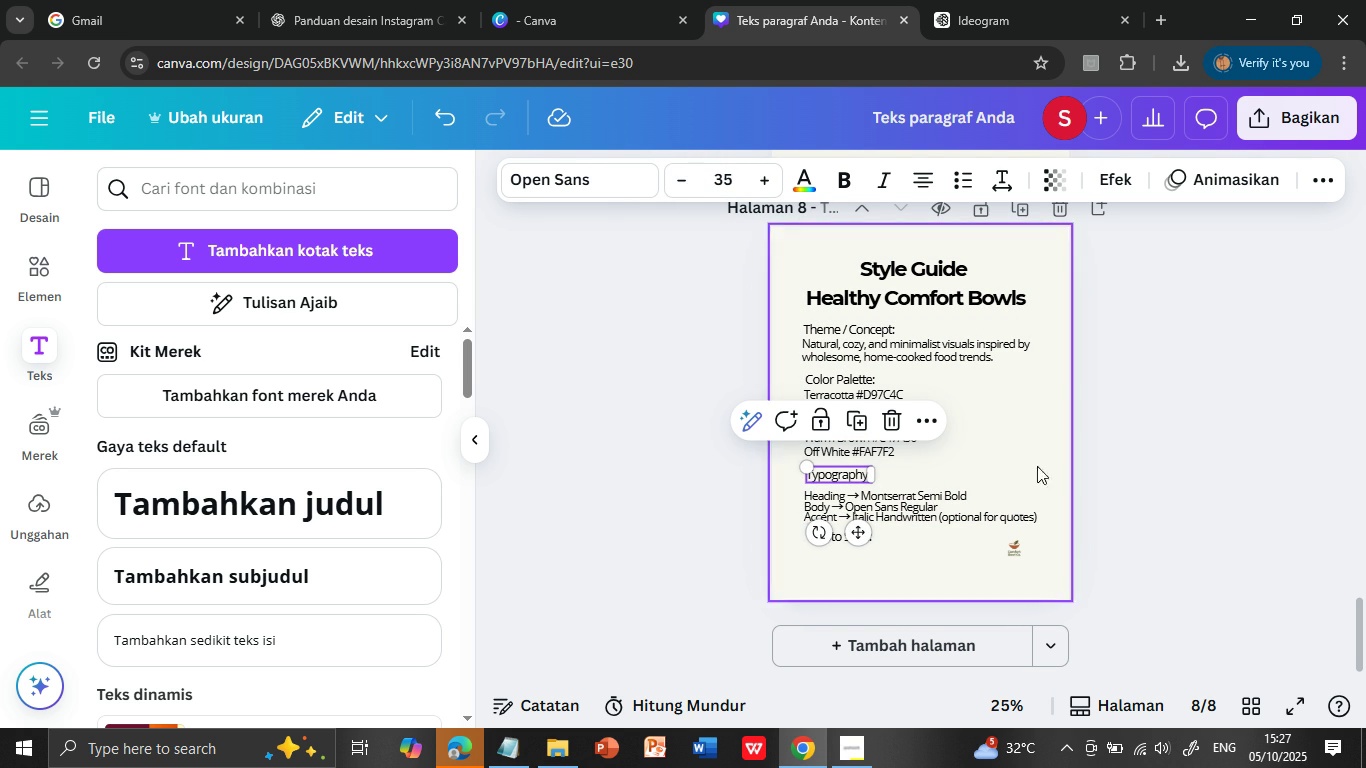 
left_click([688, 179])
 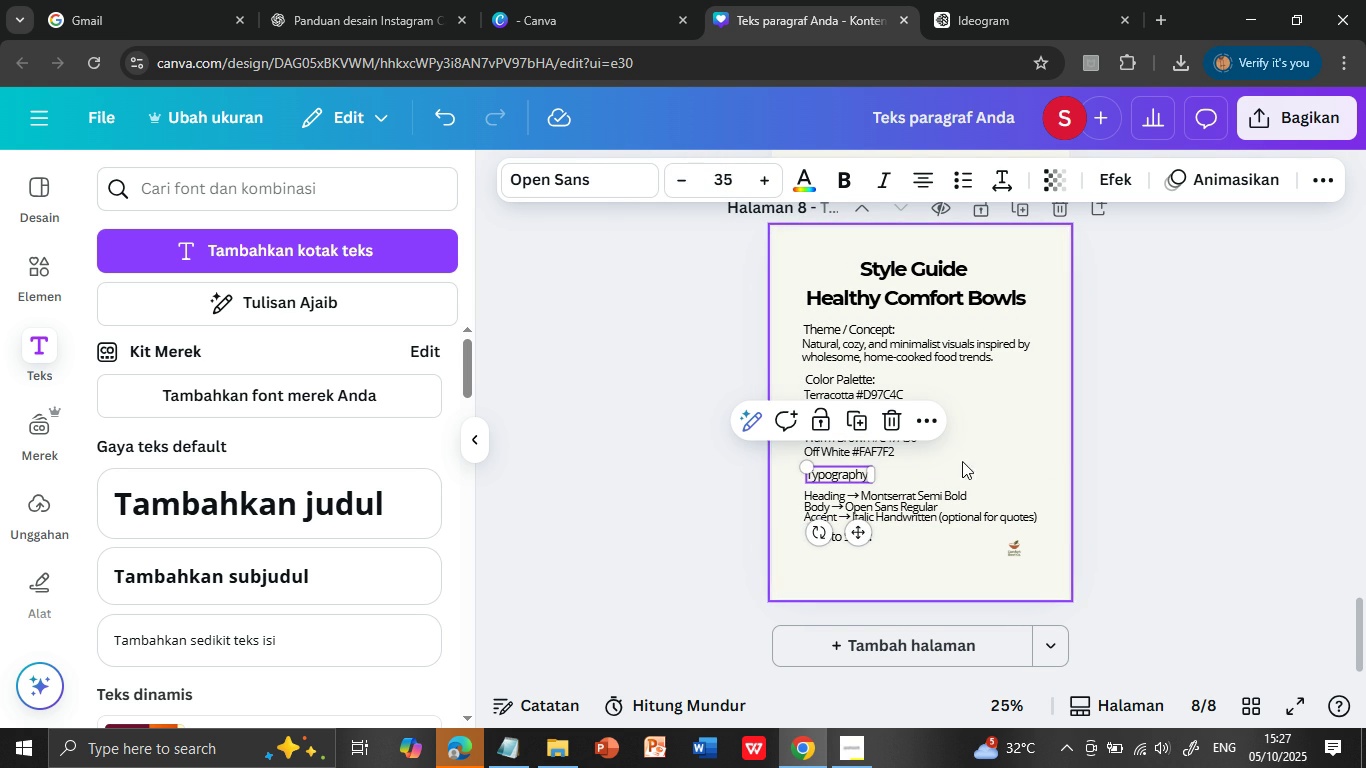 
left_click([963, 460])